 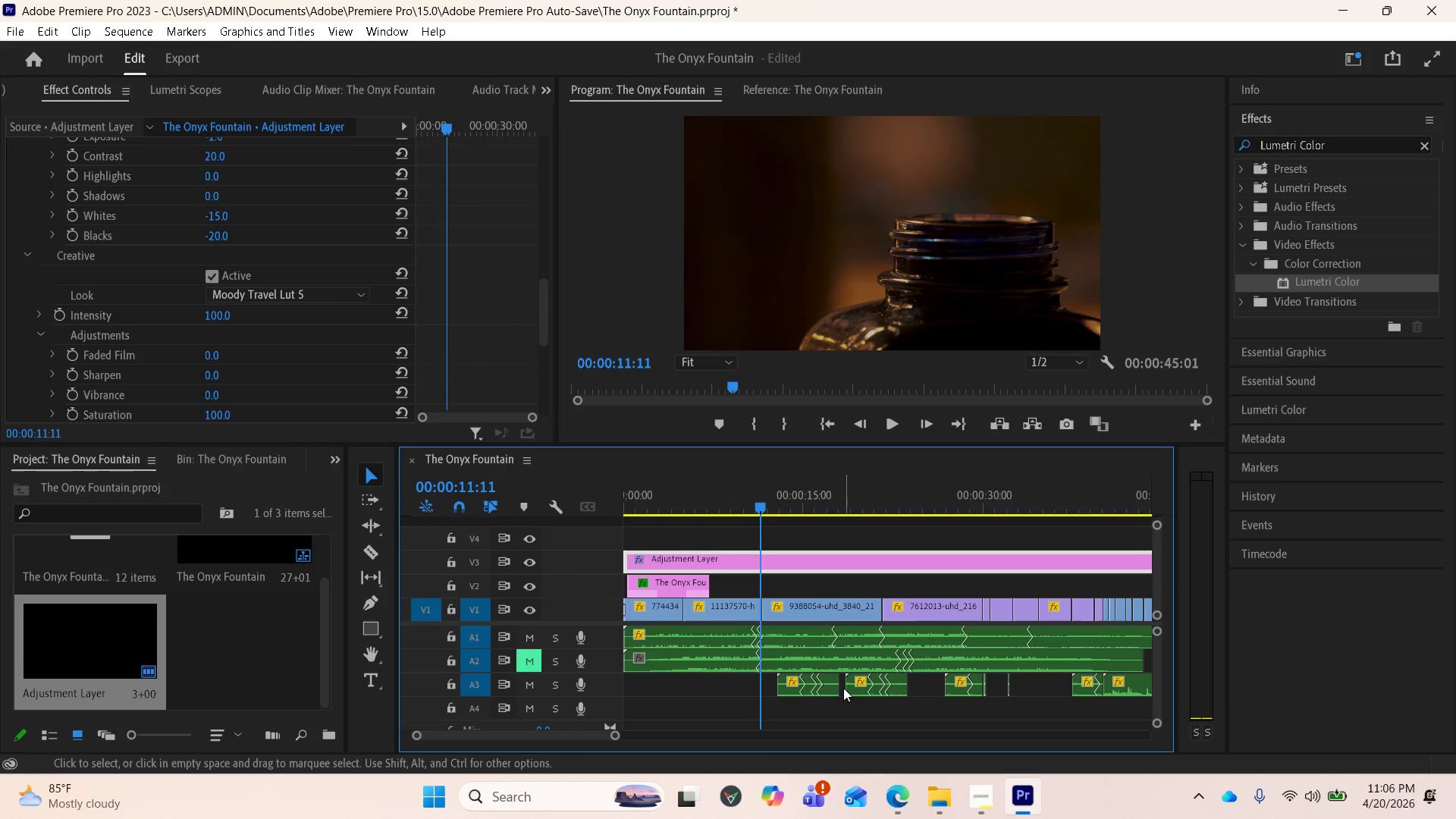 
left_click([237, 294])
 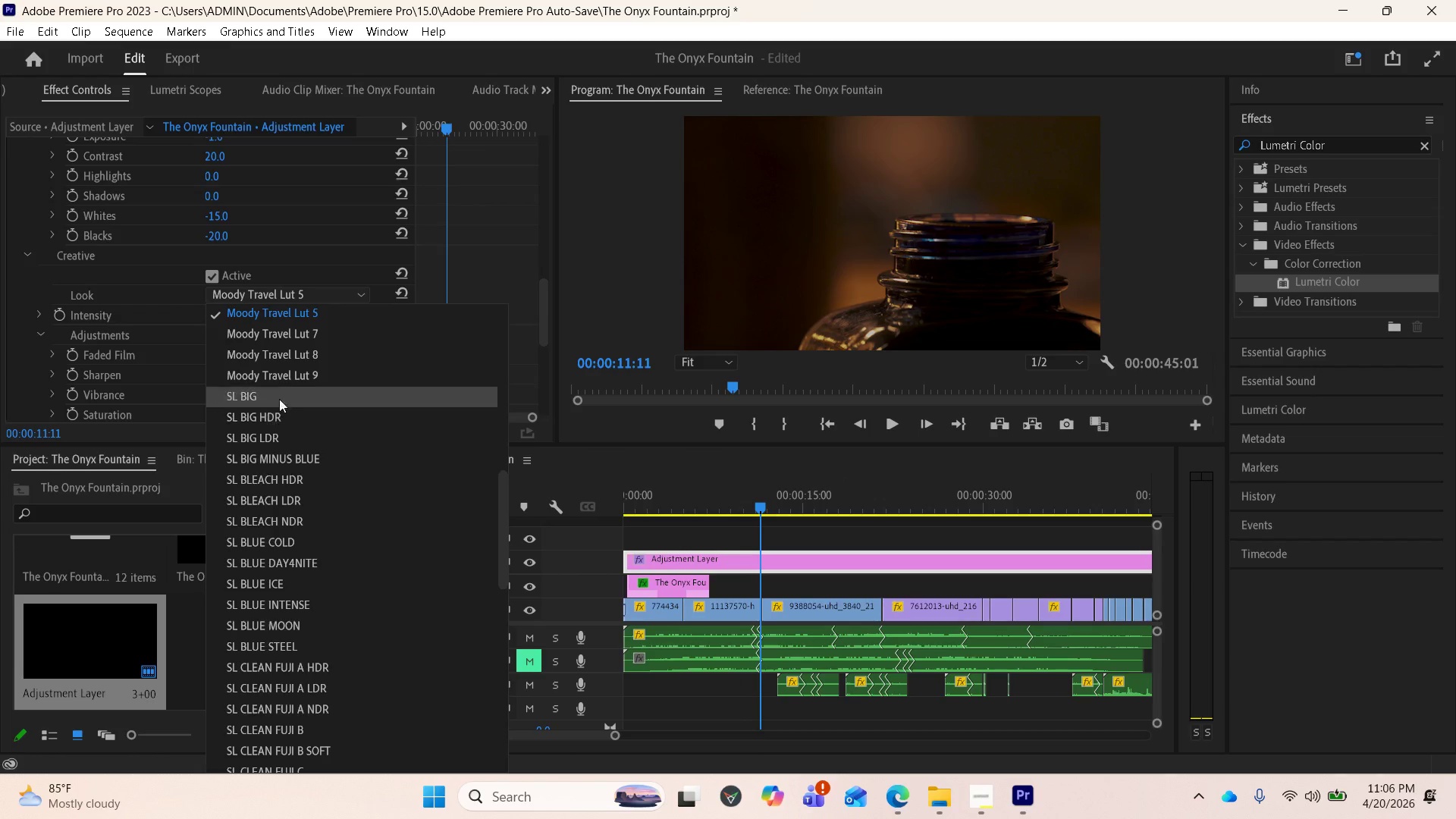 
scroll: coordinate [309, 388], scroll_direction: up, amount: 11.0
 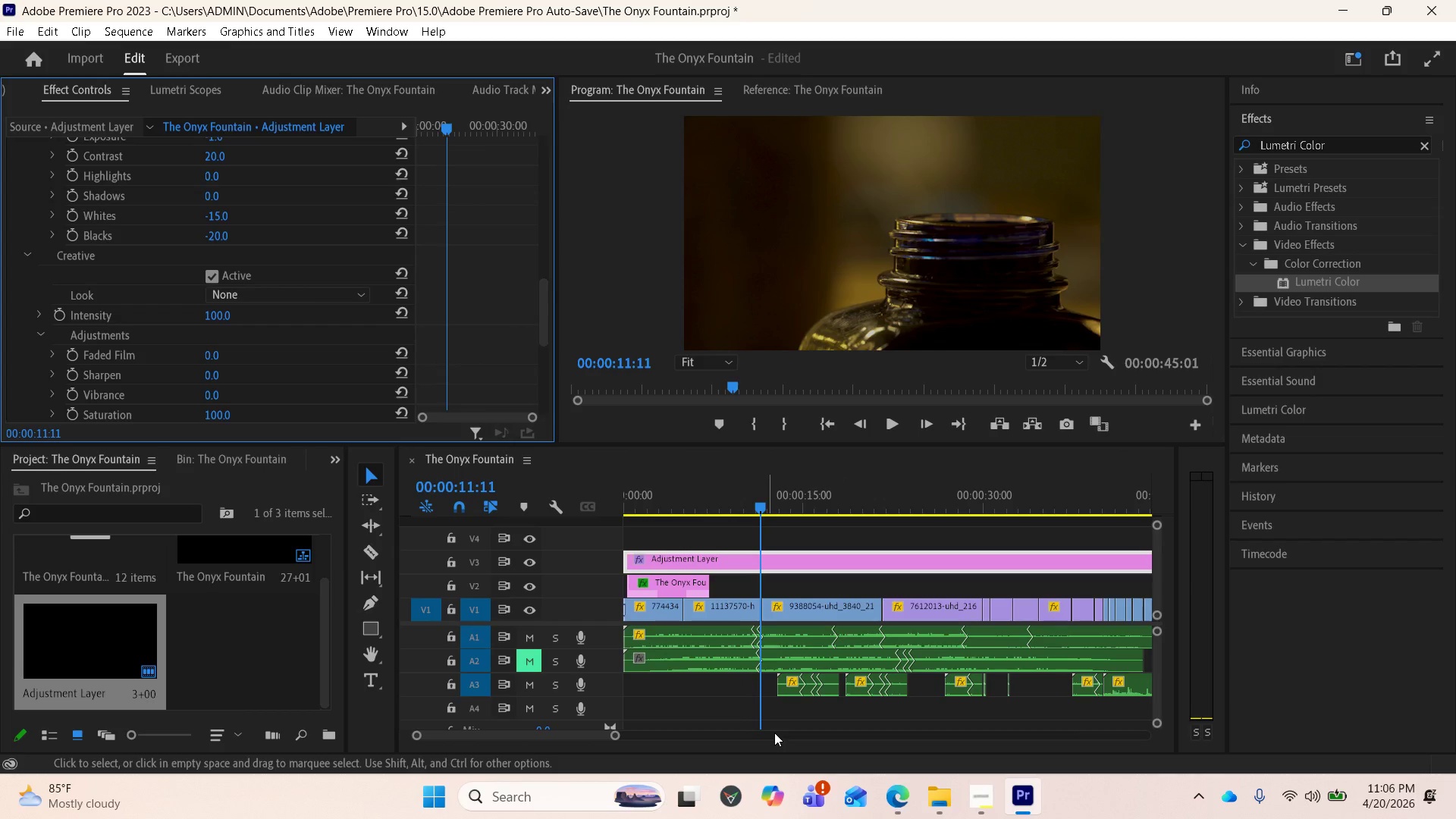 
wait(5.11)
 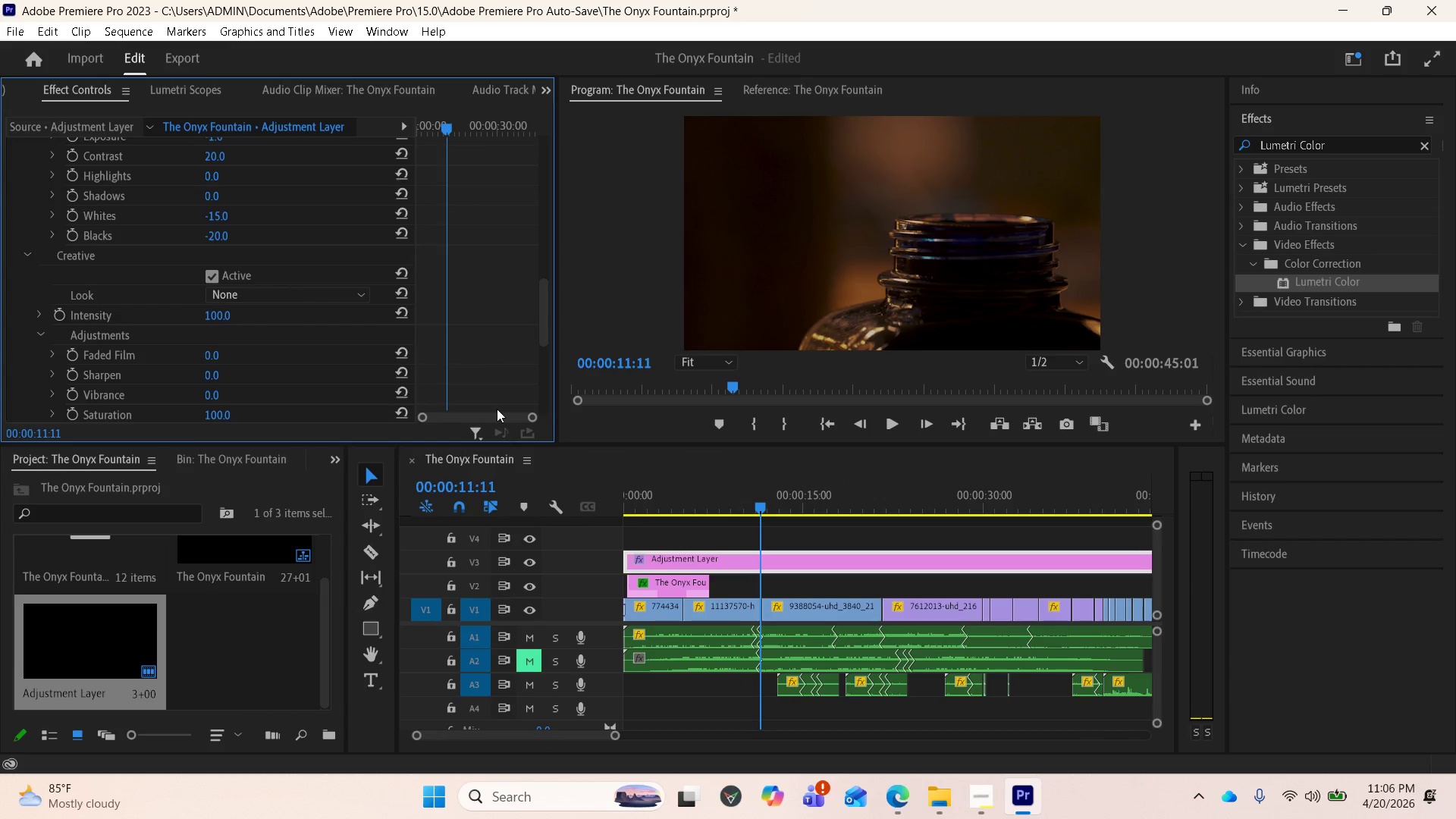 
left_click([907, 712])
 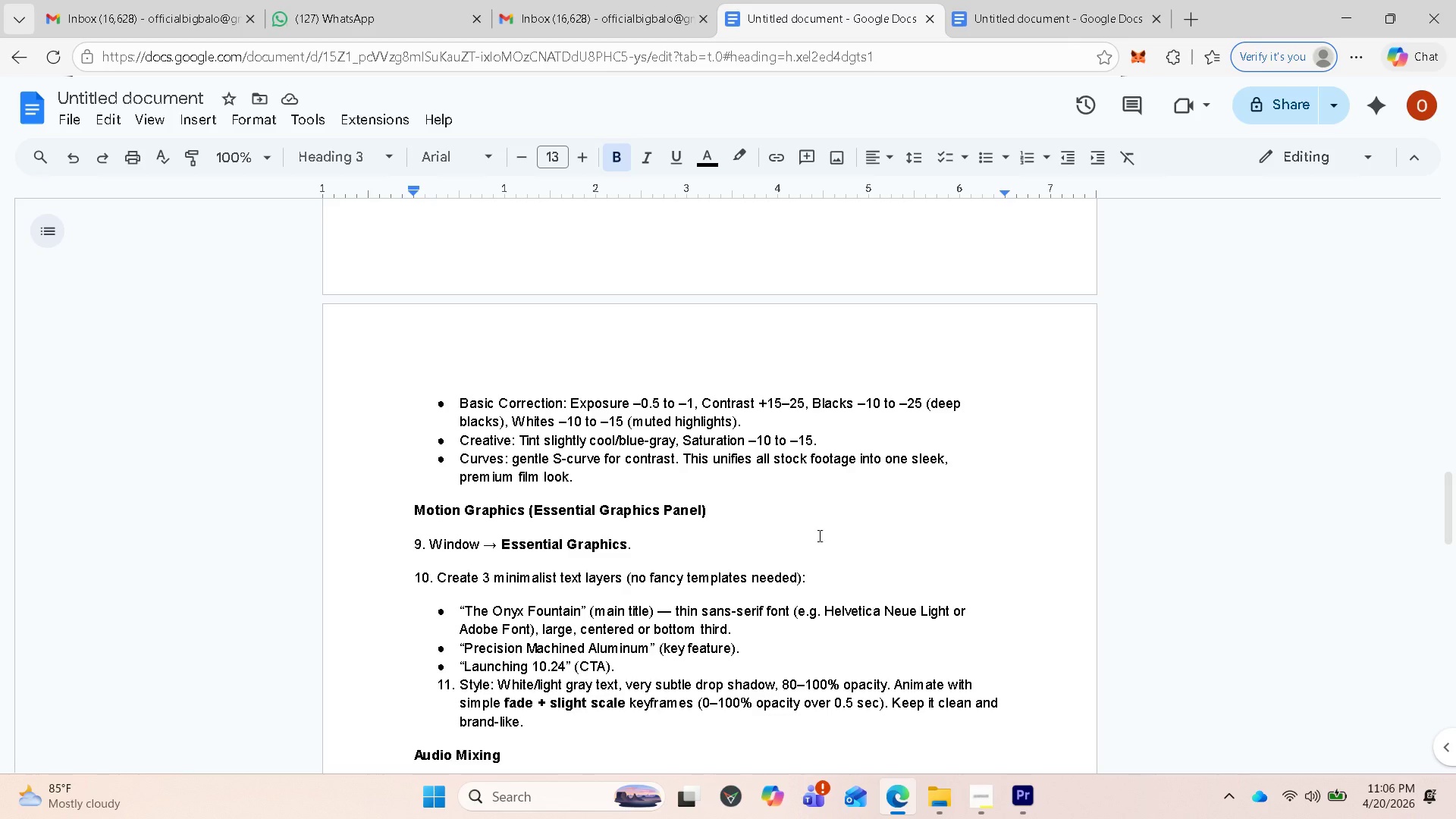 
wait(11.5)
 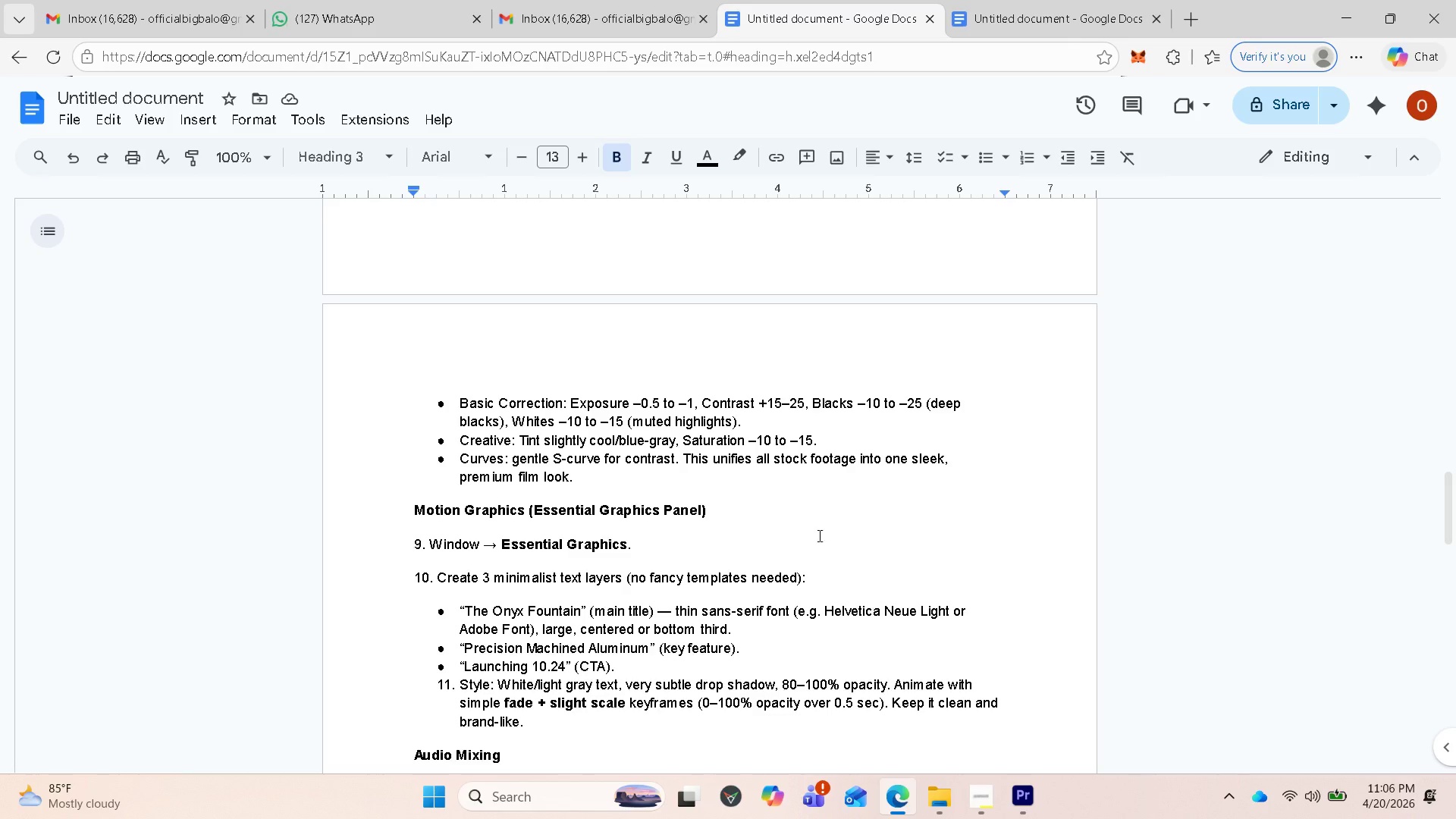 
left_click([995, 714])
 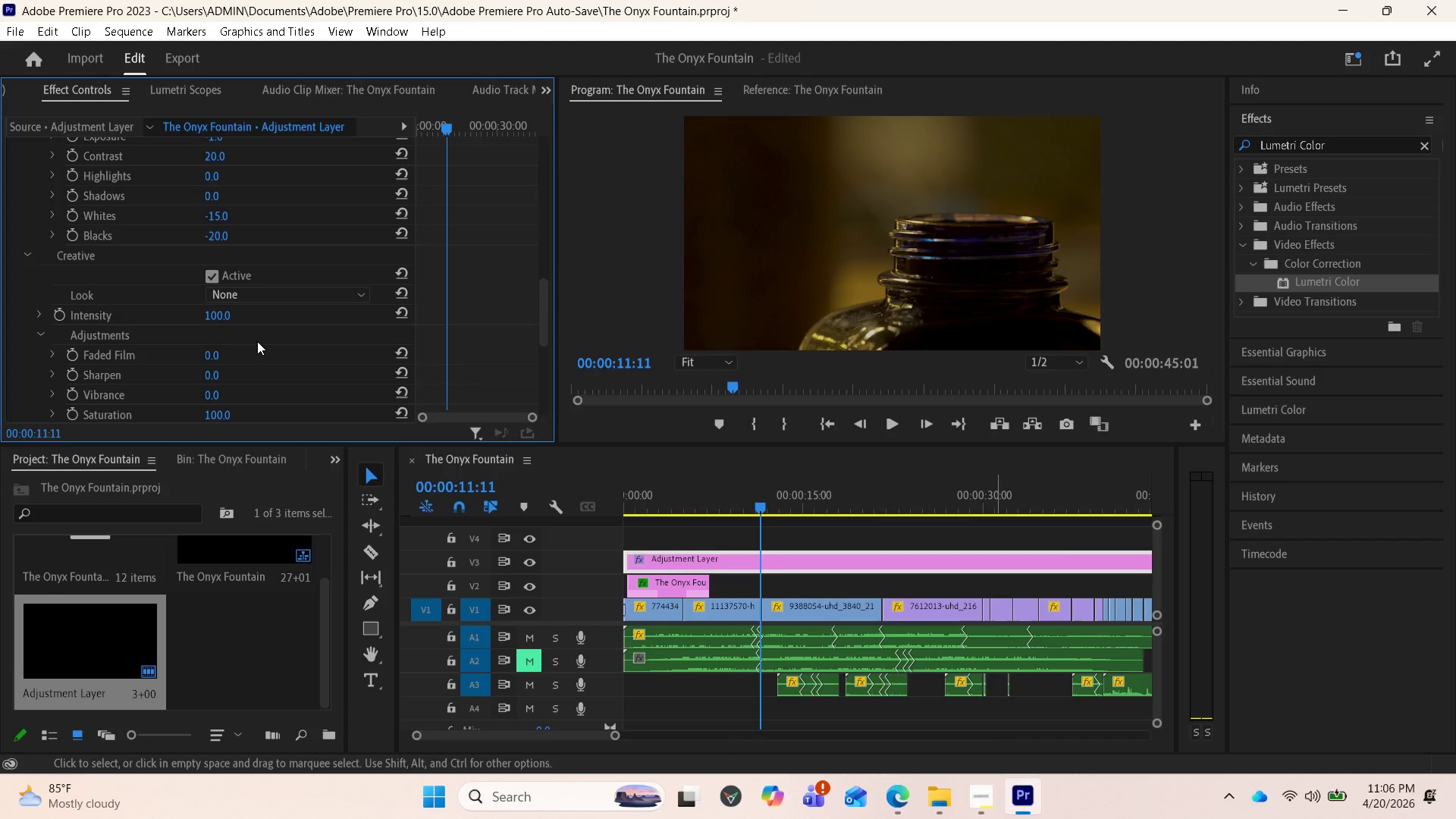 
scroll: coordinate [253, 346], scroll_direction: down, amount: 5.0
 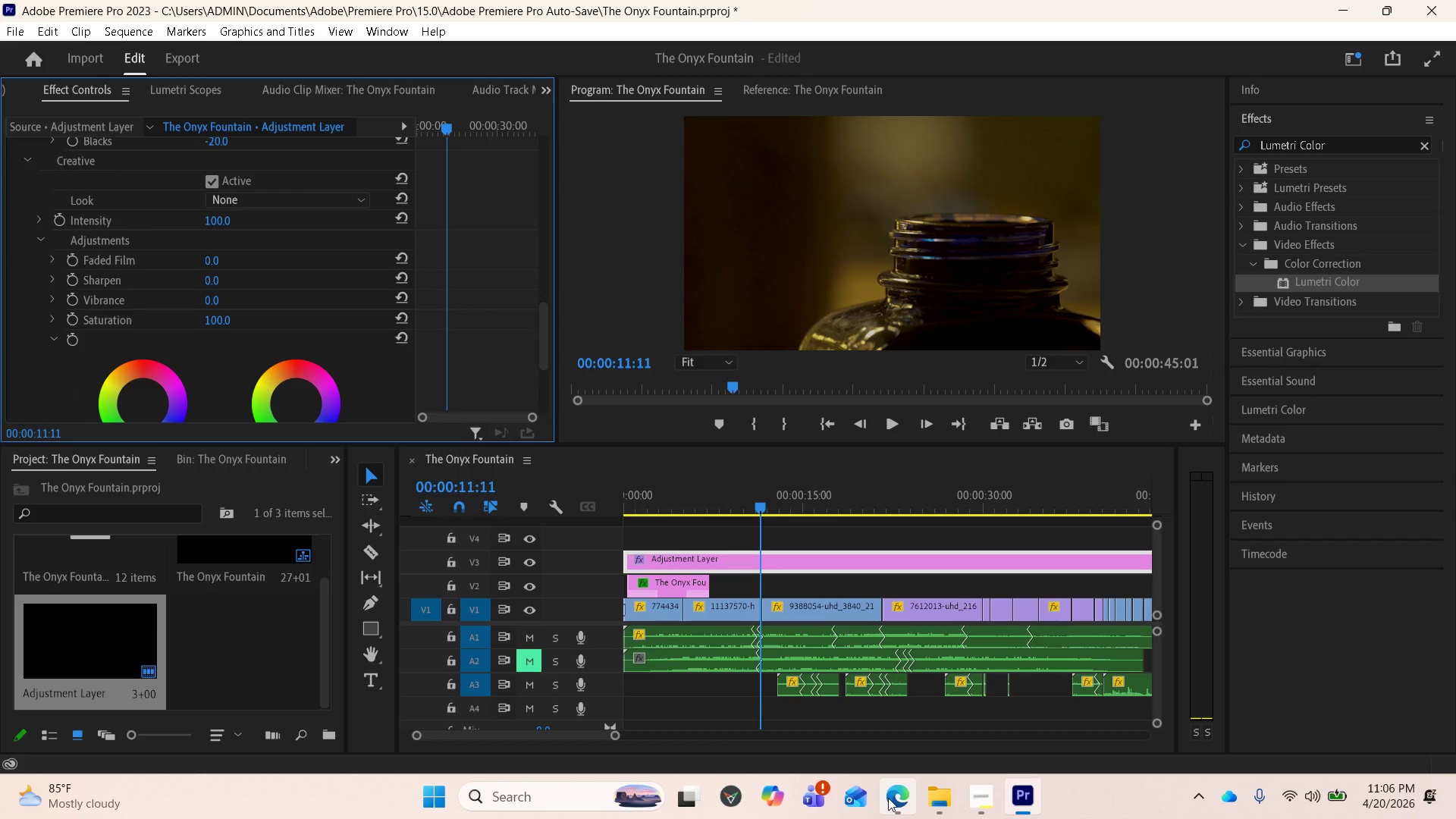 
left_click([895, 710])
 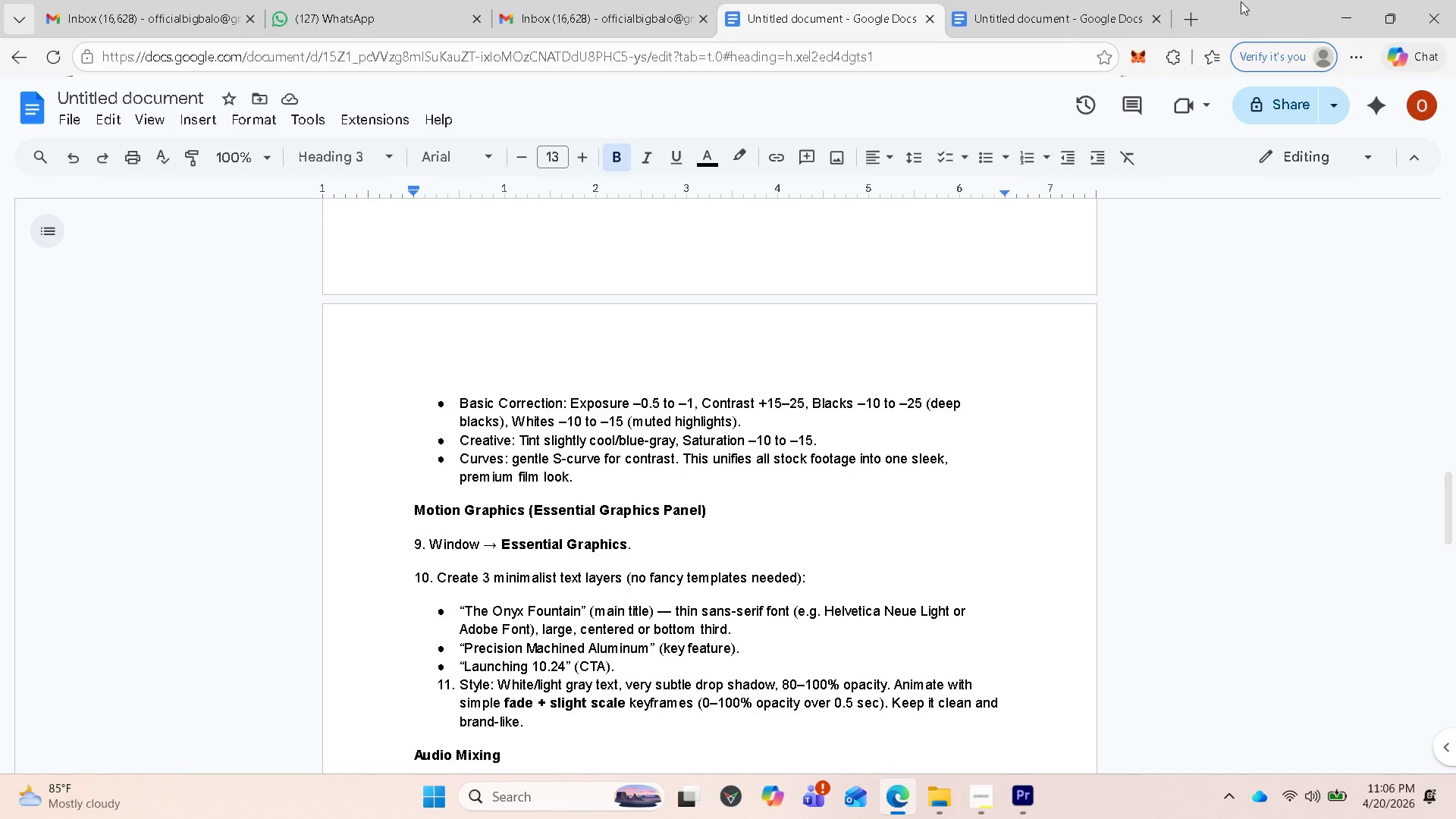 
wait(13.69)
 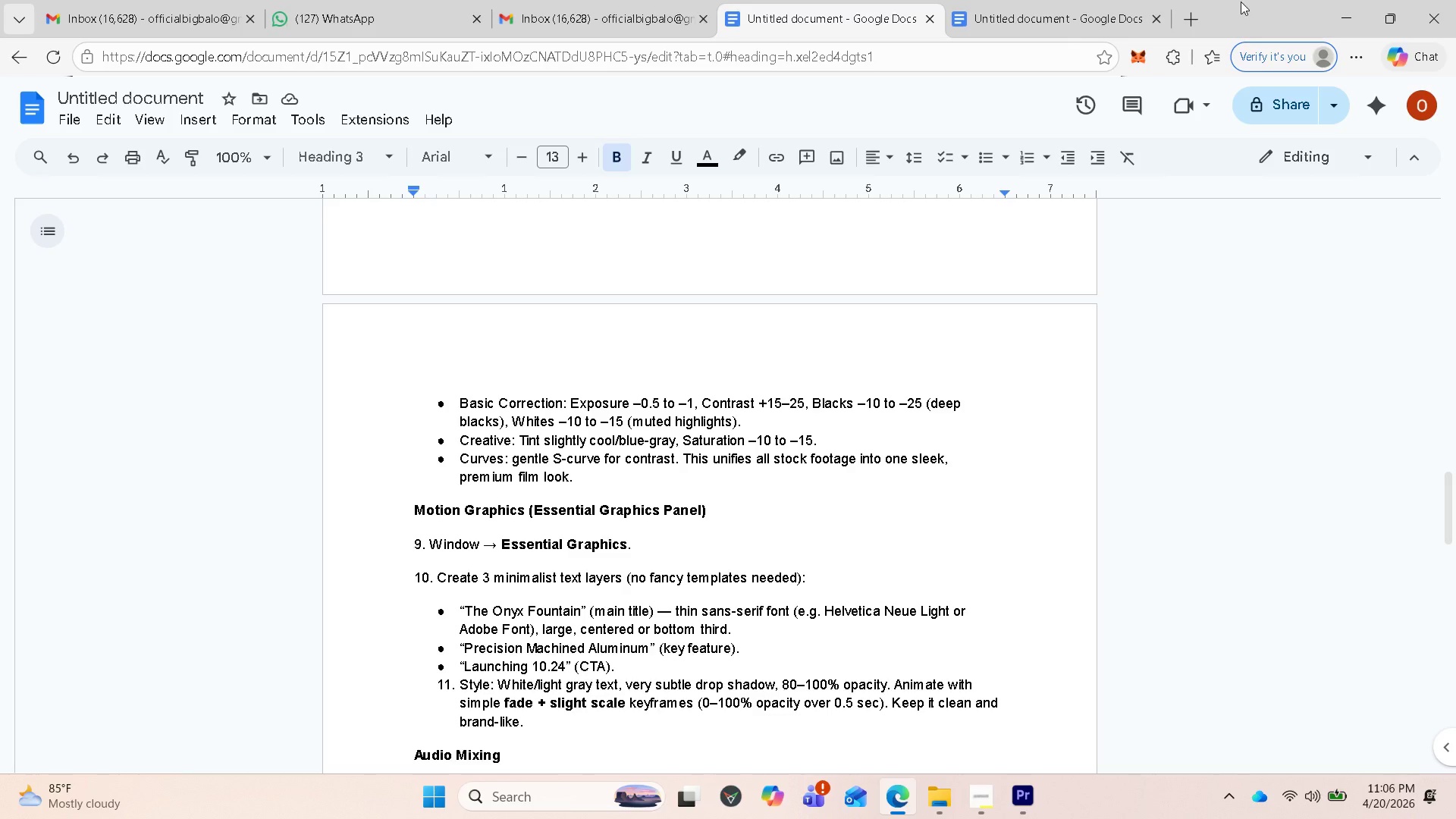 
scroll: coordinate [391, 316], scroll_direction: down, amount: 8.0
 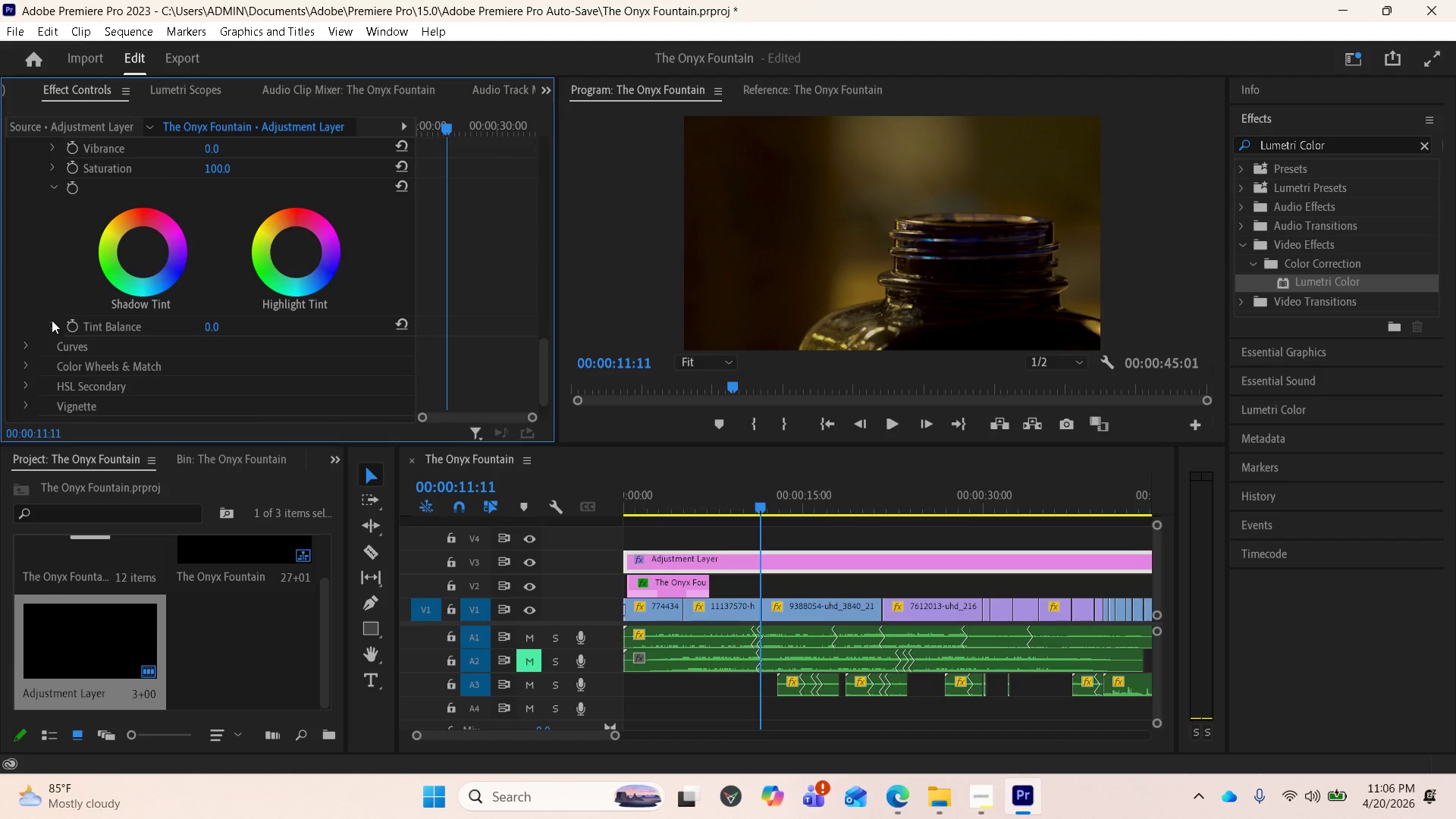 
left_click([52, 320])
 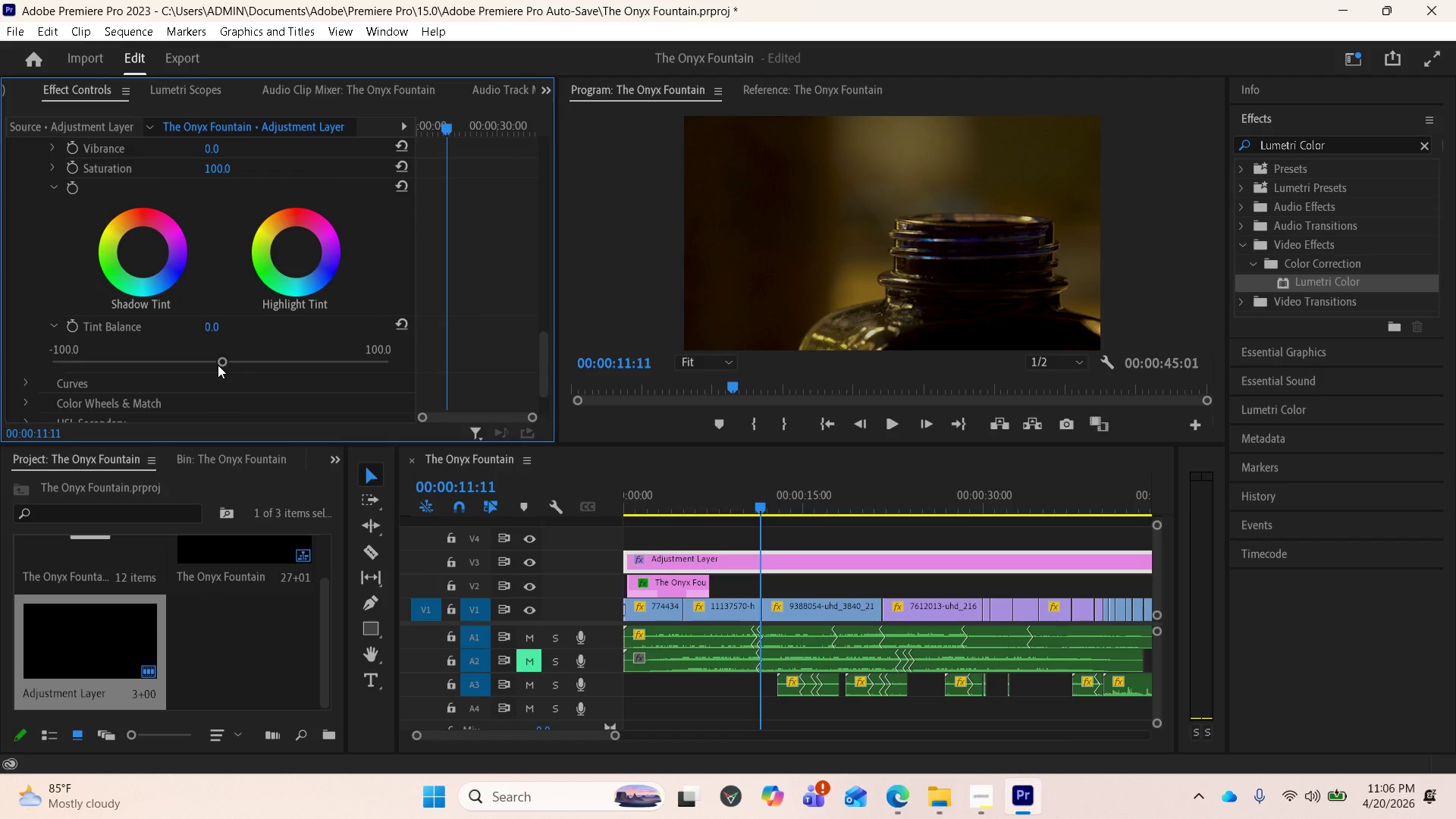 
left_click_drag(start_coordinate=[218, 363], to_coordinate=[153, 354])
 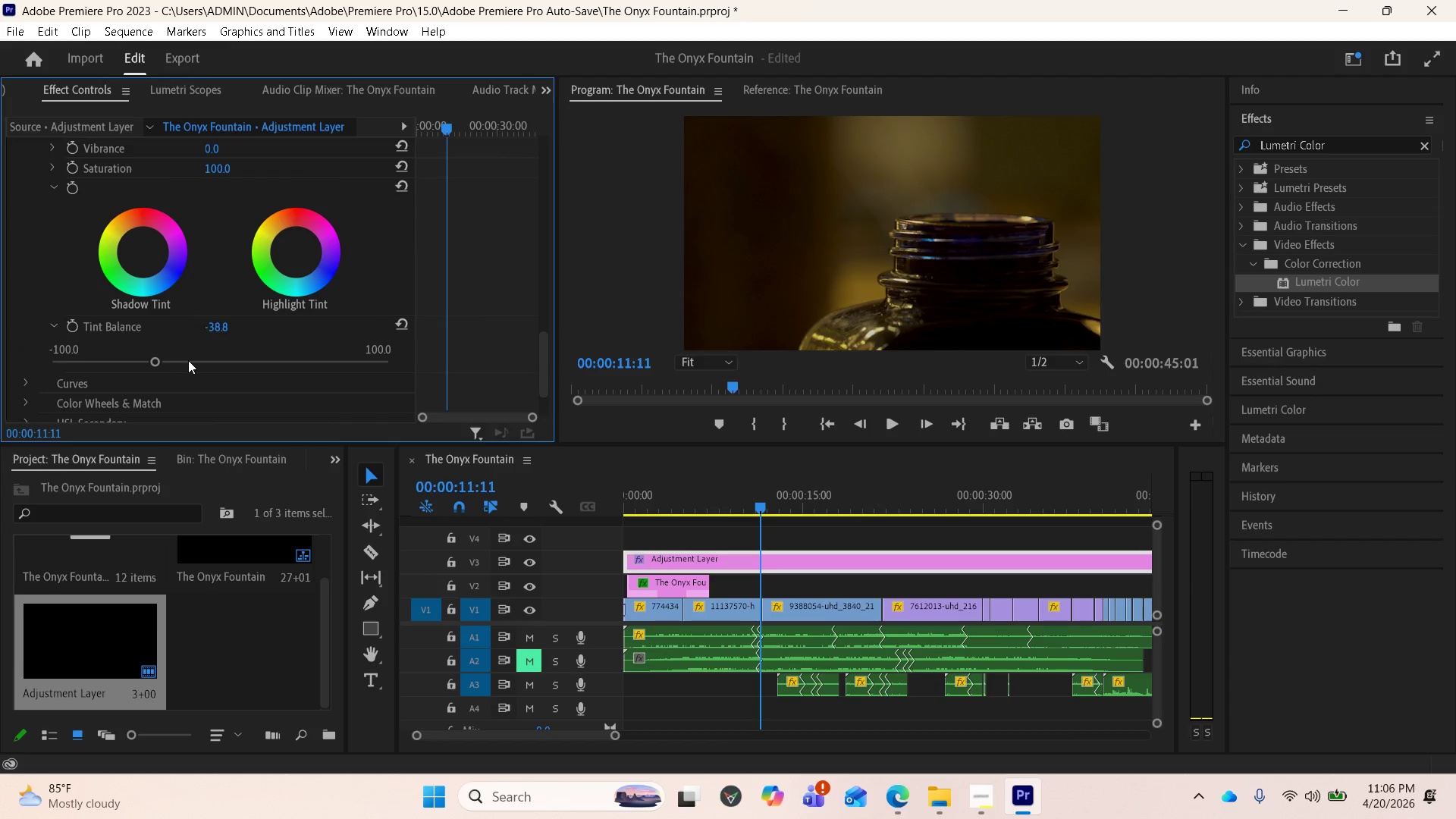 
scroll: coordinate [216, 368], scroll_direction: up, amount: 3.0
 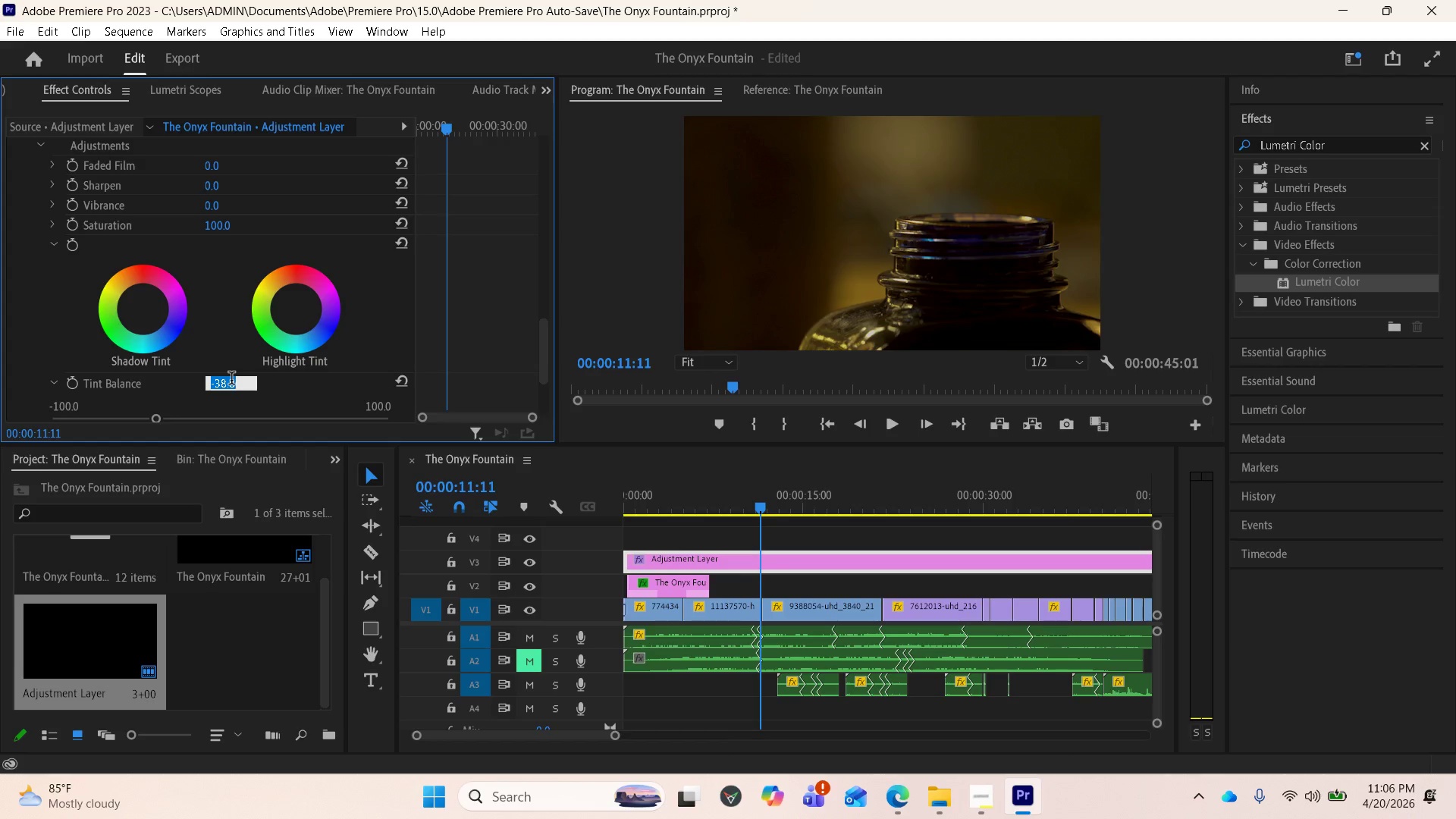 
type(-10)
 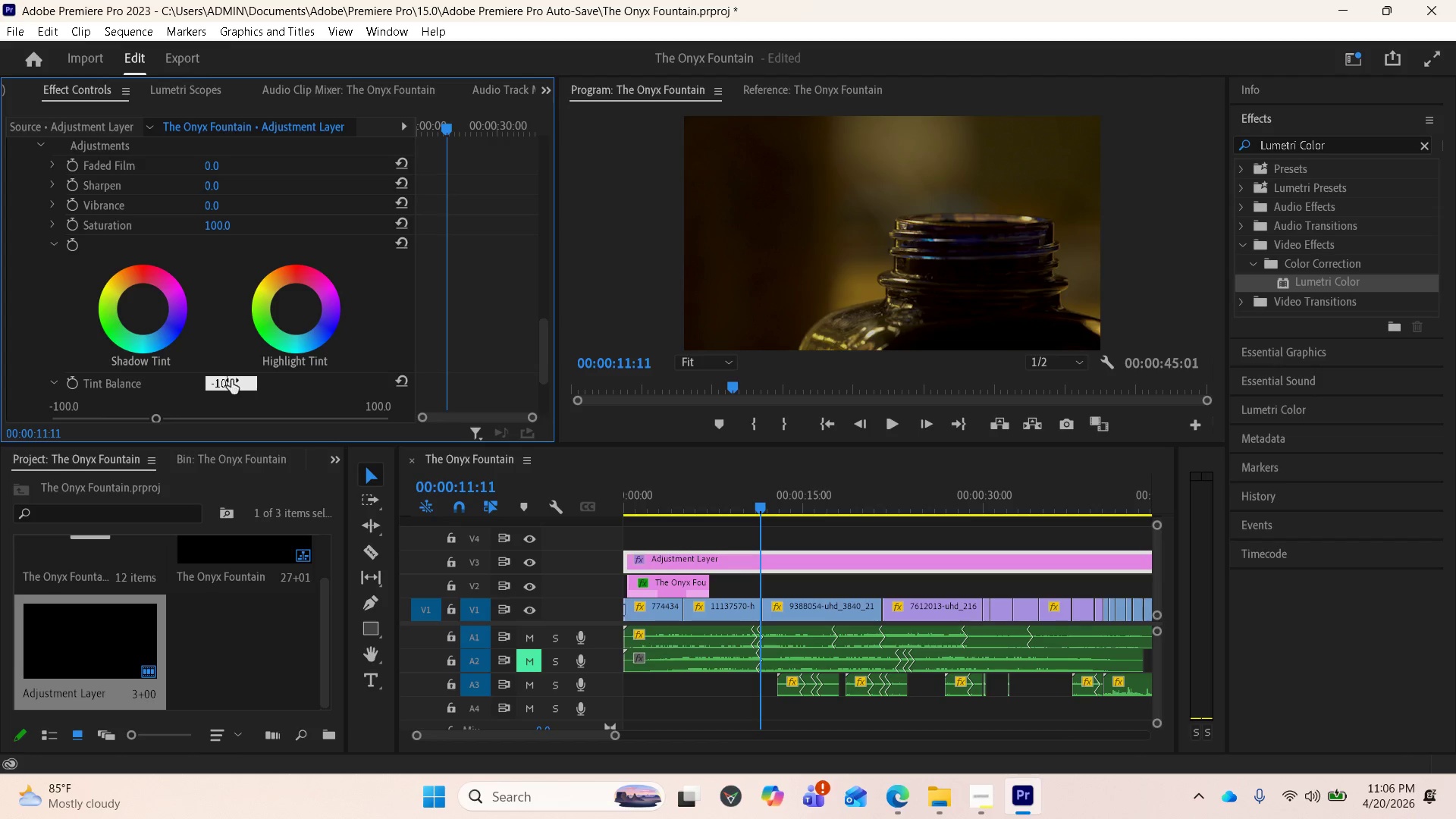 
key(Enter)
 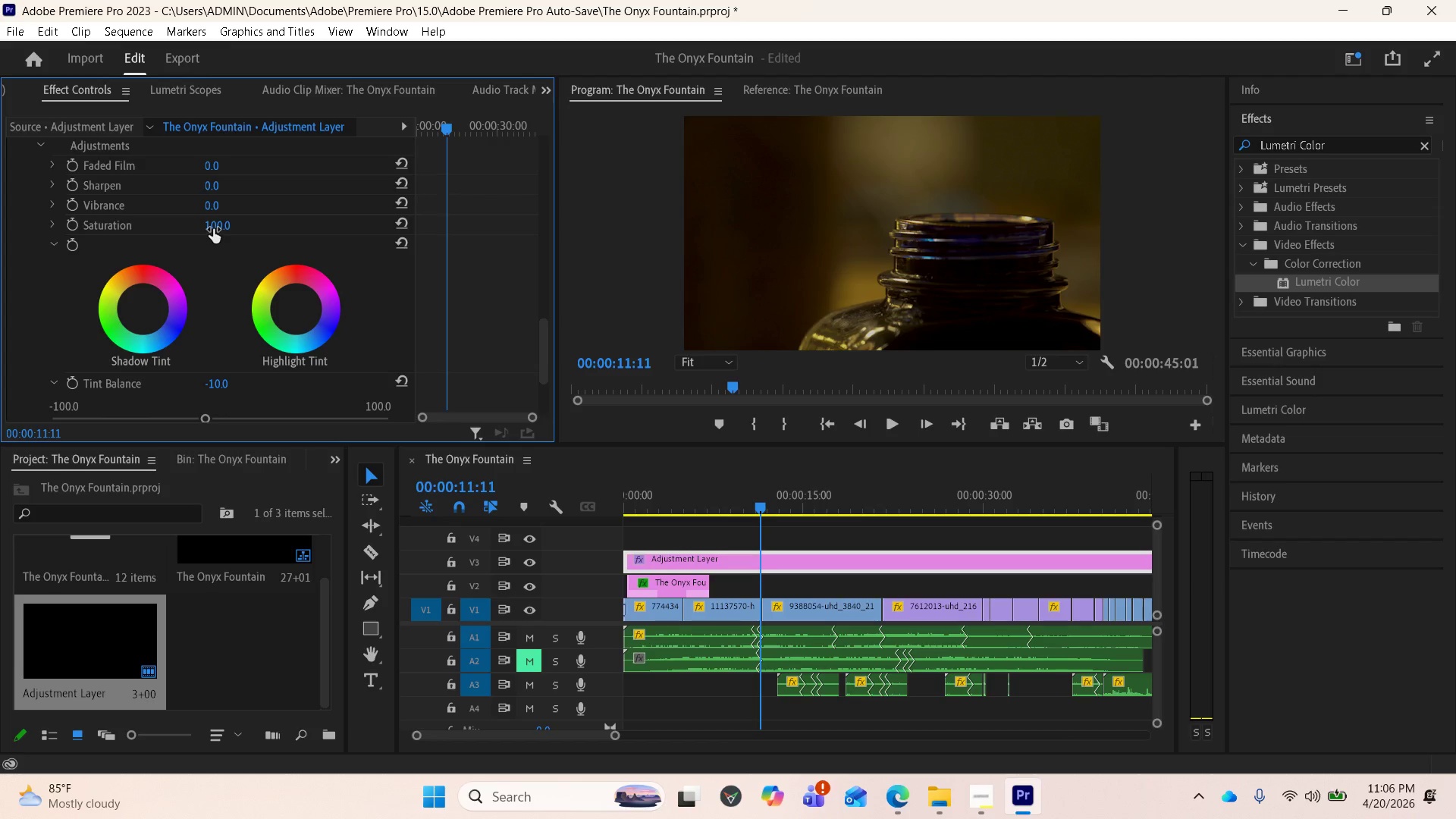 
left_click_drag(start_coordinate=[213, 229], to_coordinate=[252, 237])
 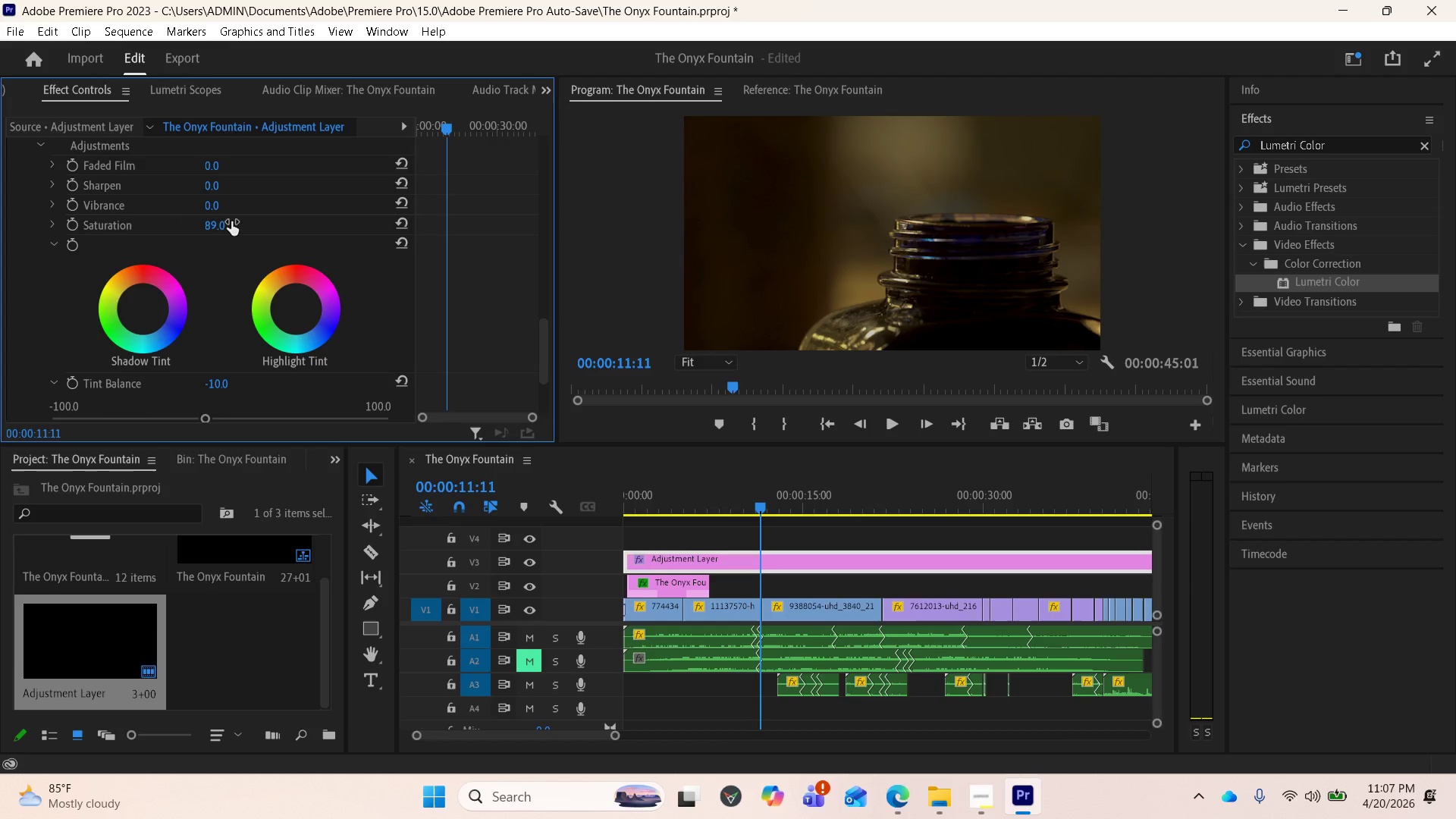 
key(1)
 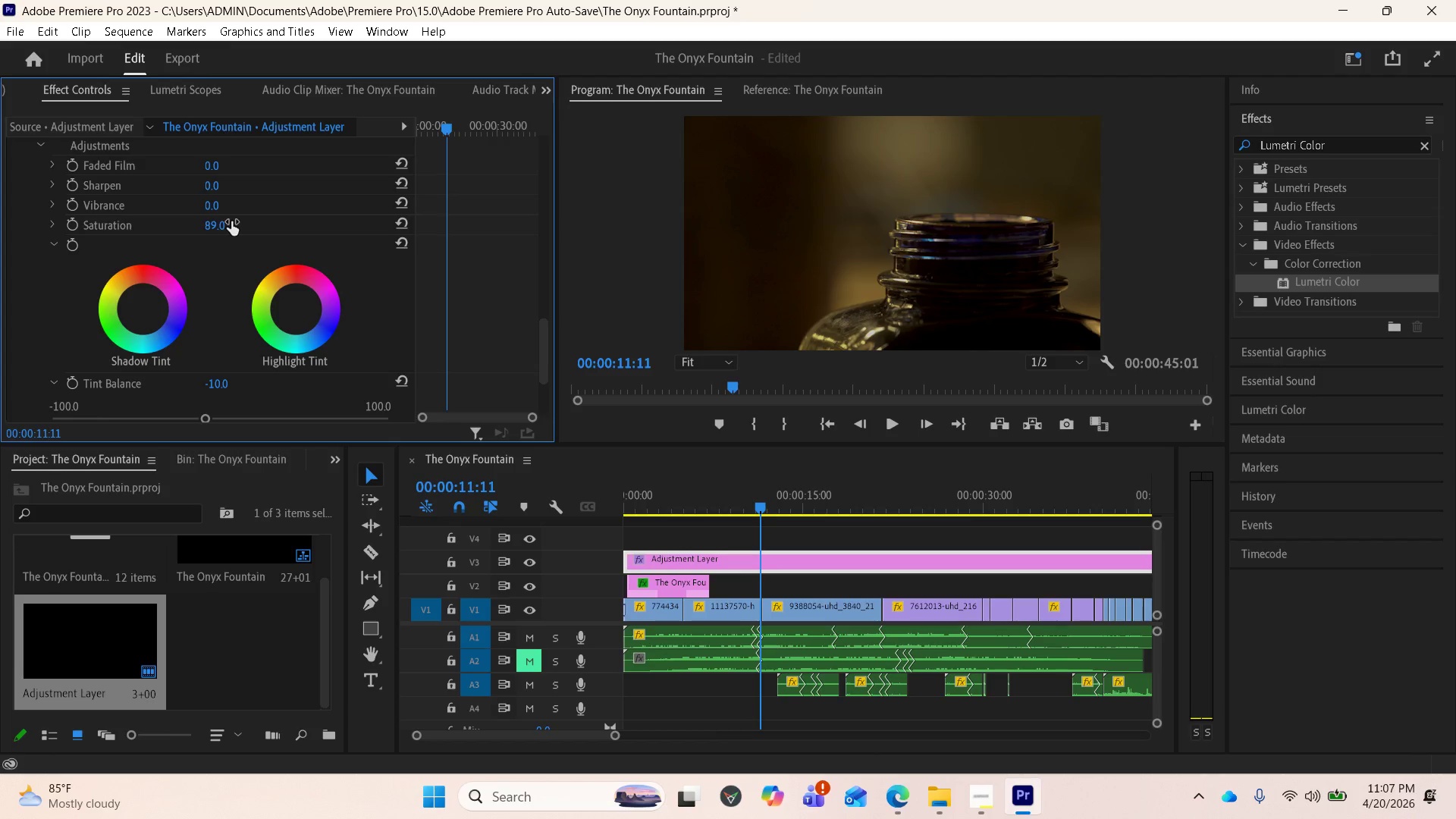 
left_click([221, 227])
 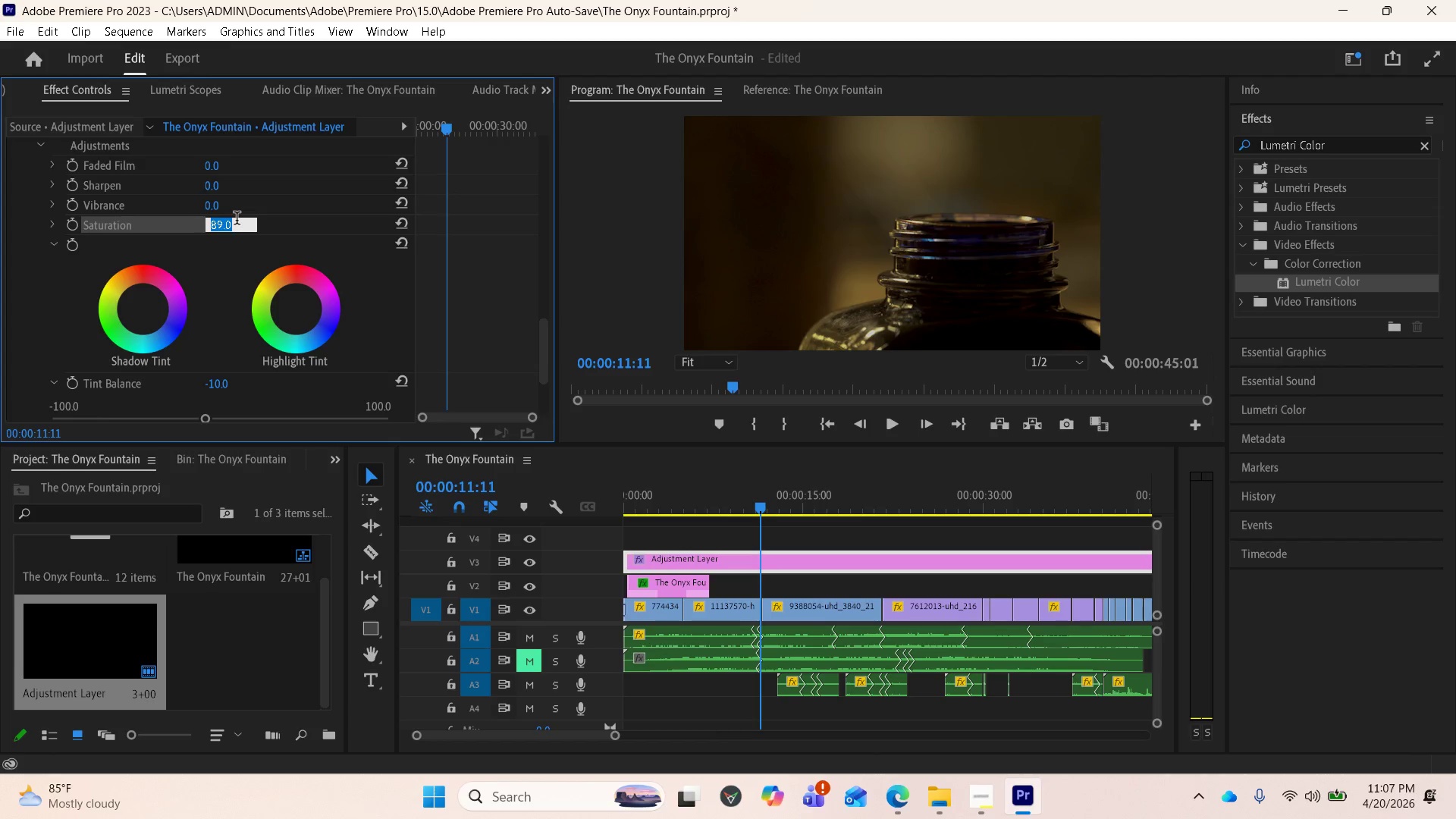 
type(10)
 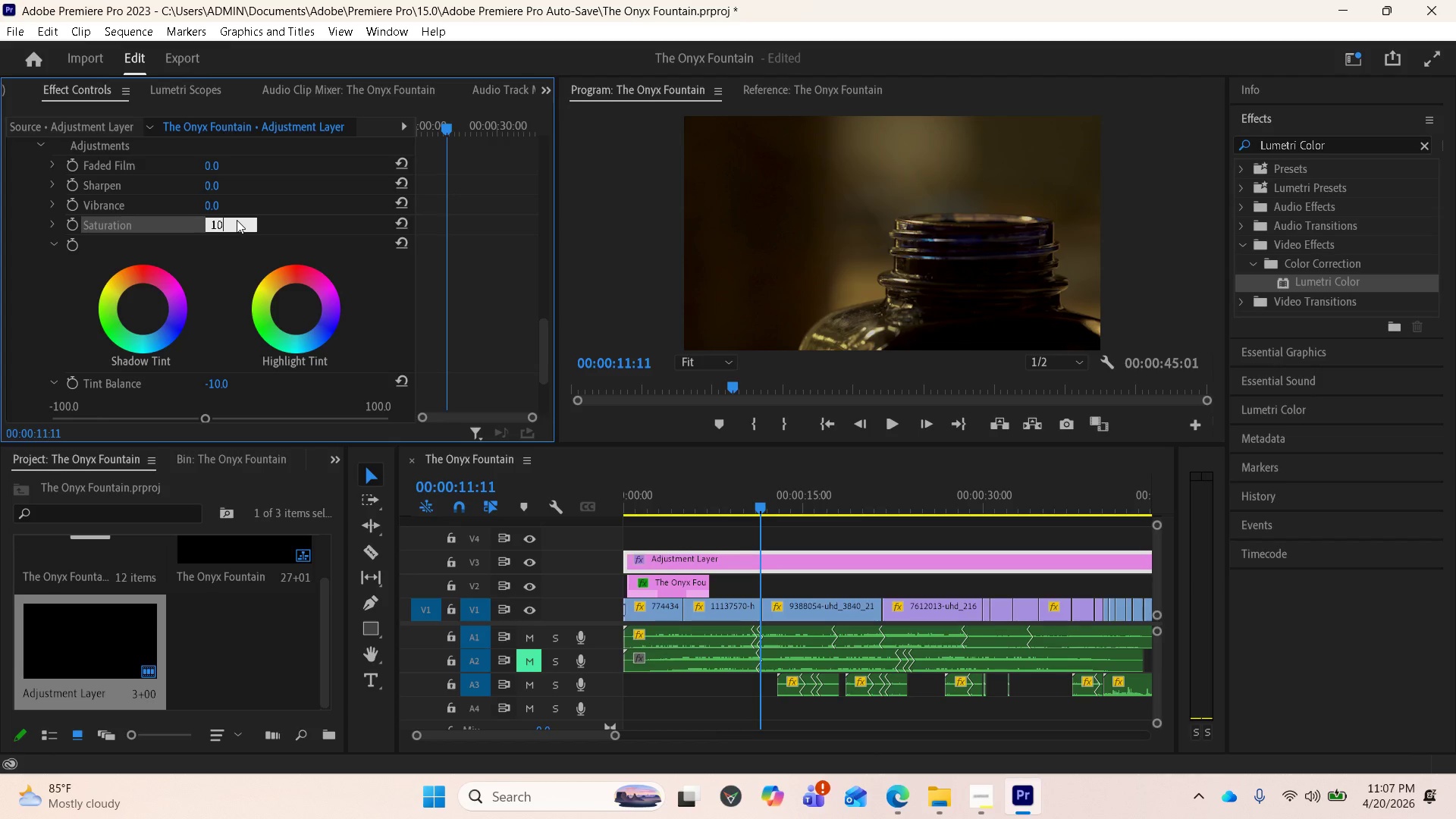 
key(Enter)
 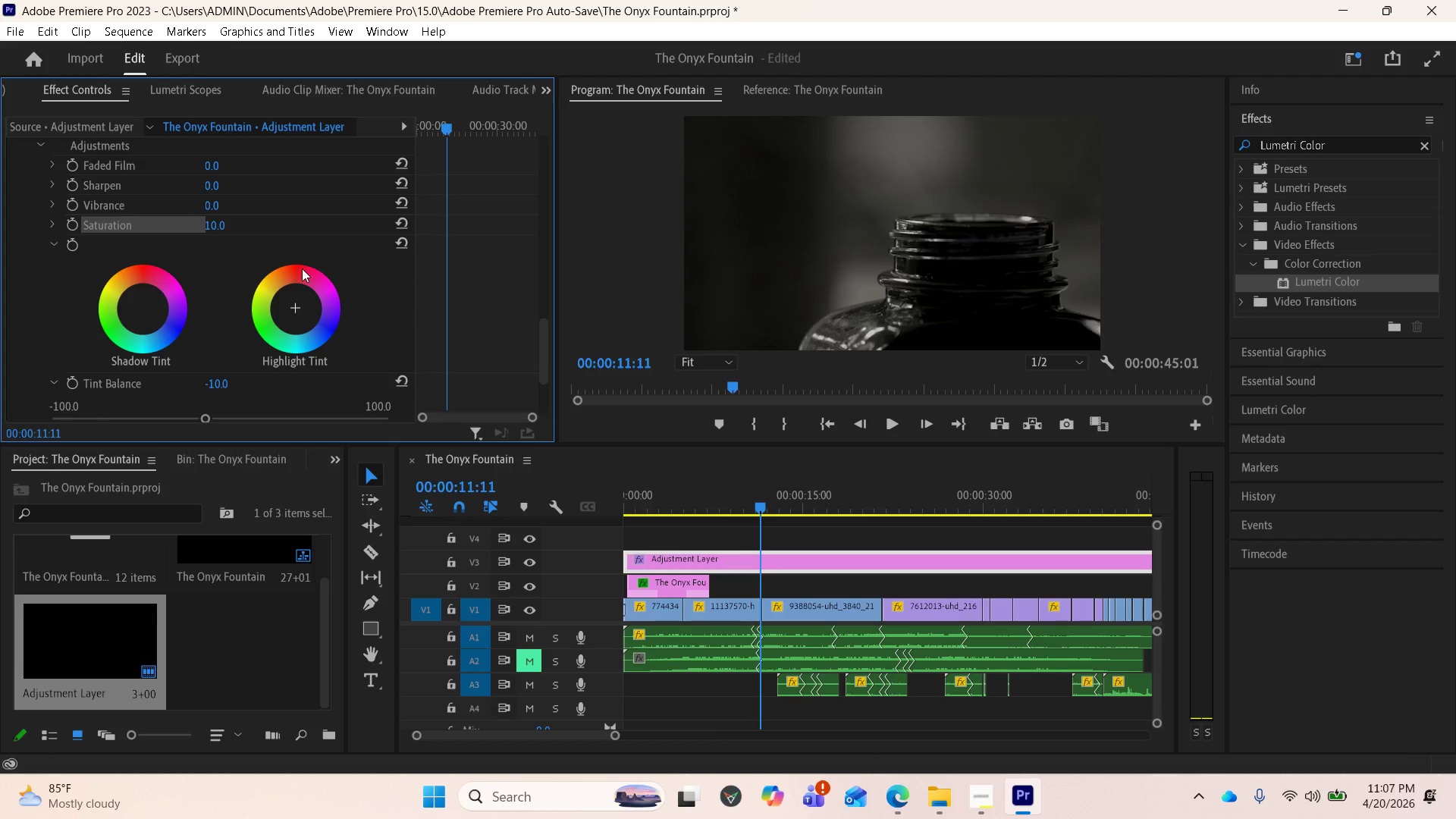 
left_click_drag(start_coordinate=[221, 221], to_coordinate=[226, 215])
 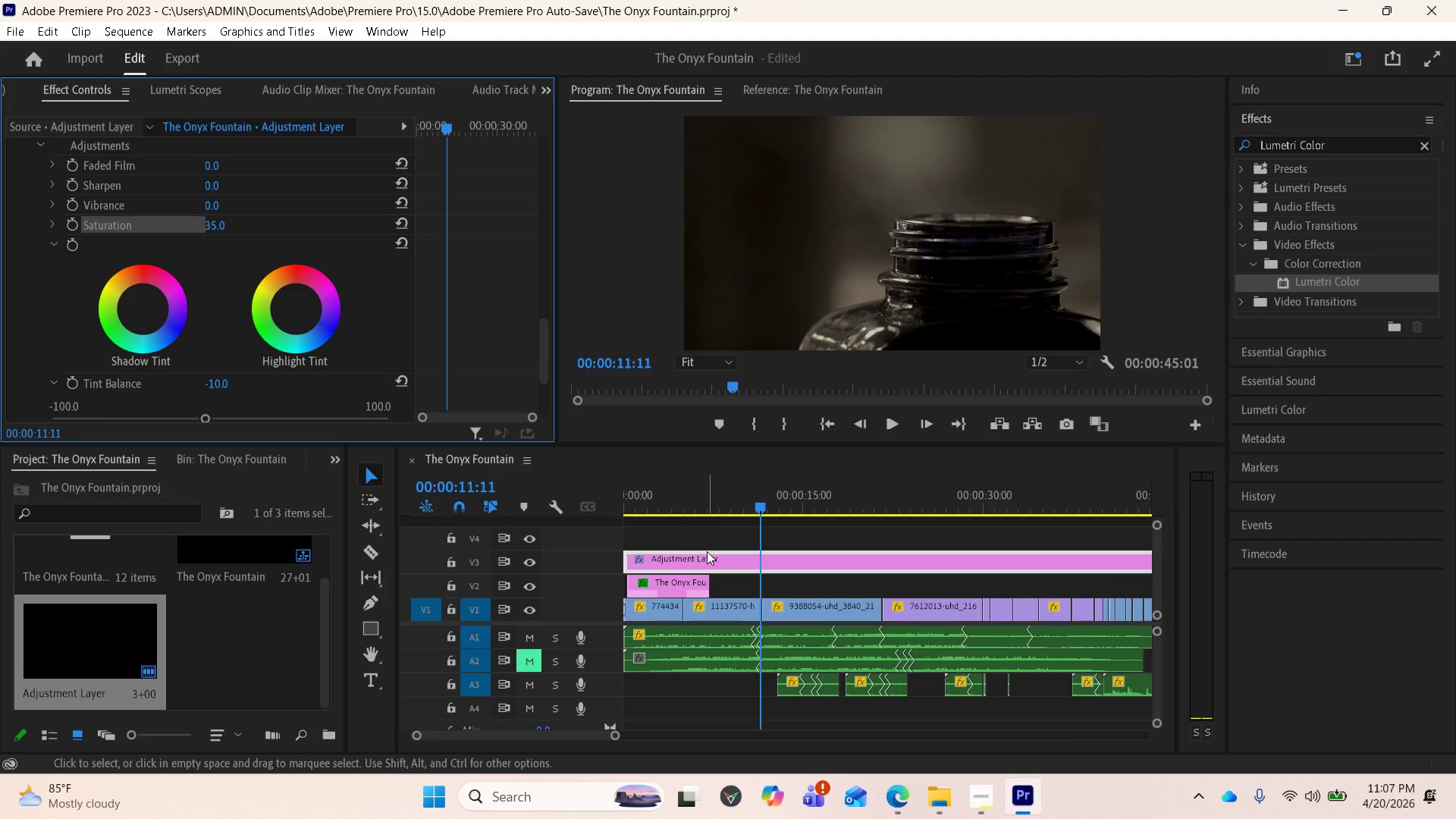 
key(Space)
 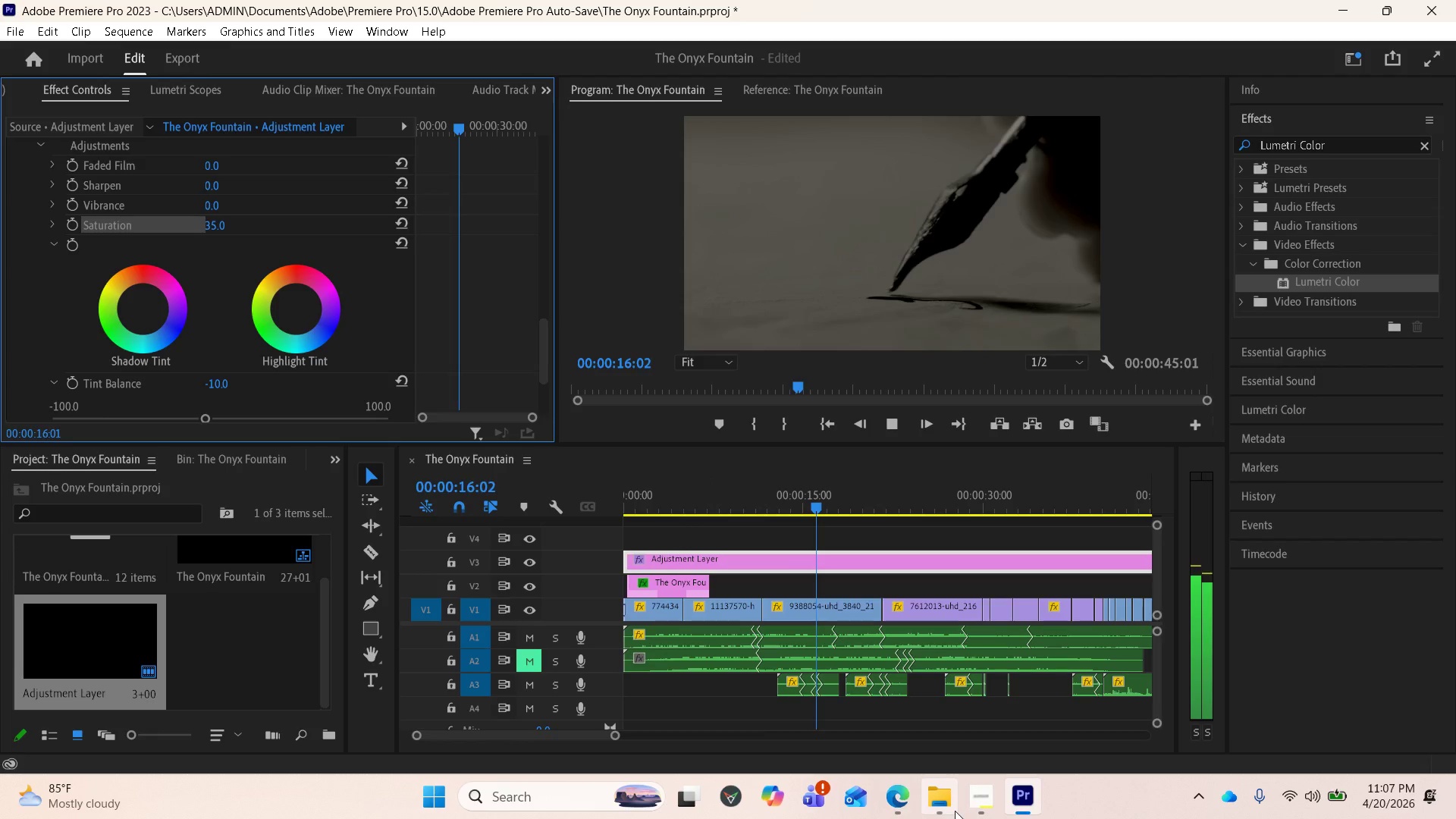 
wait(6.74)
 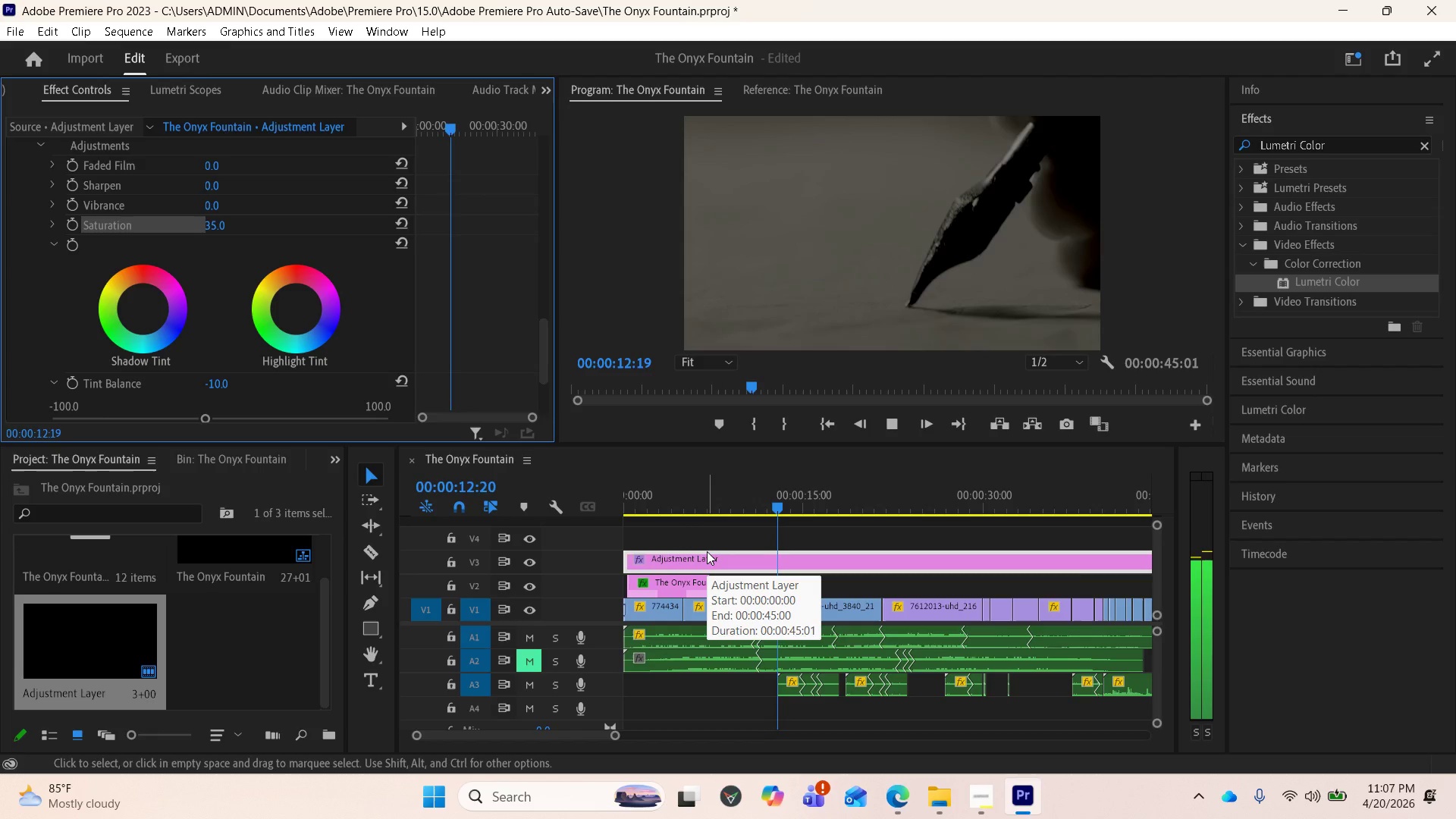 
left_click([969, 789])